 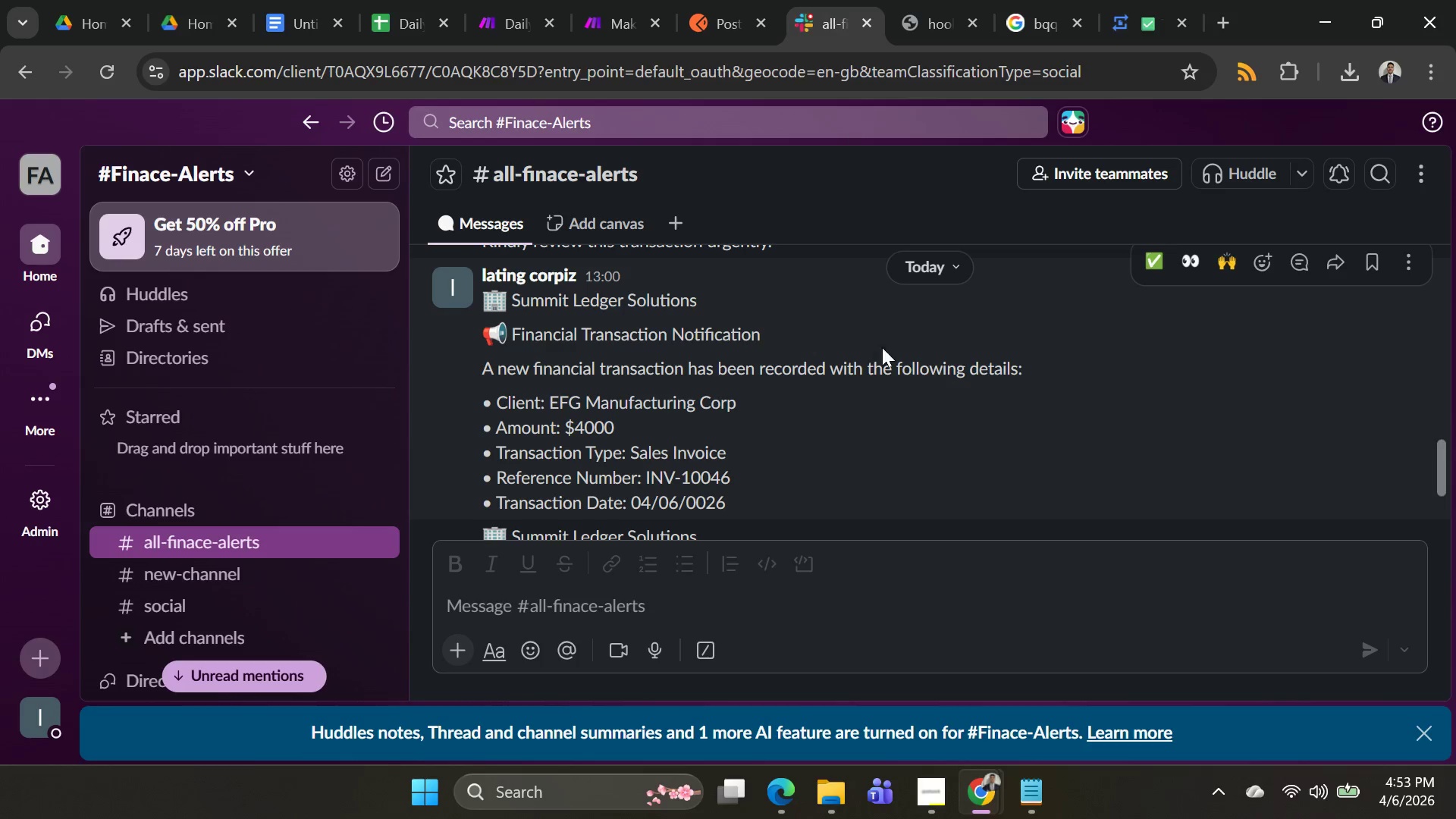 
scroll: coordinate [862, 441], scroll_direction: down, amount: 3.0
 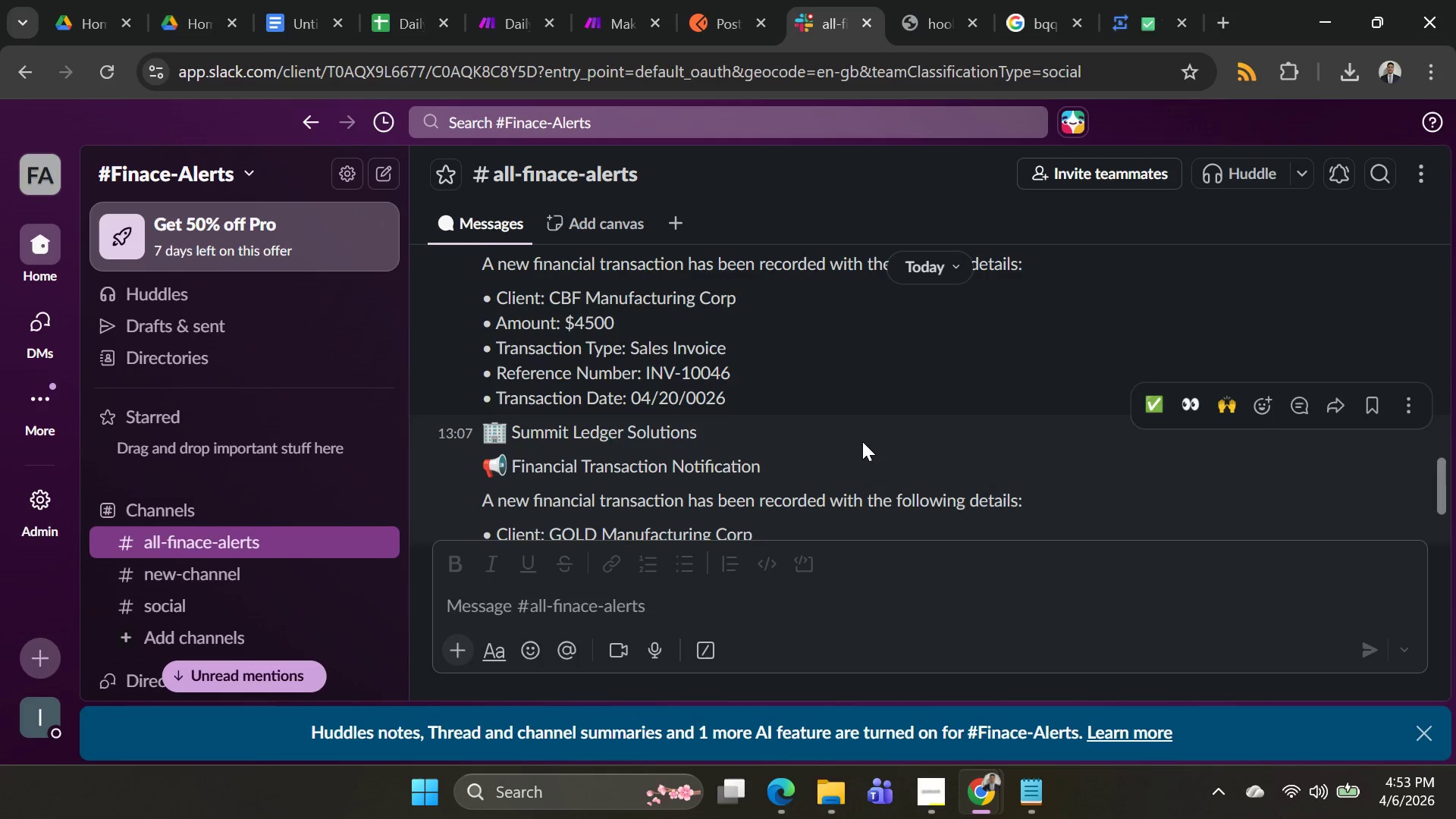 
scroll: coordinate [862, 441], scroll_direction: up, amount: 2.0
 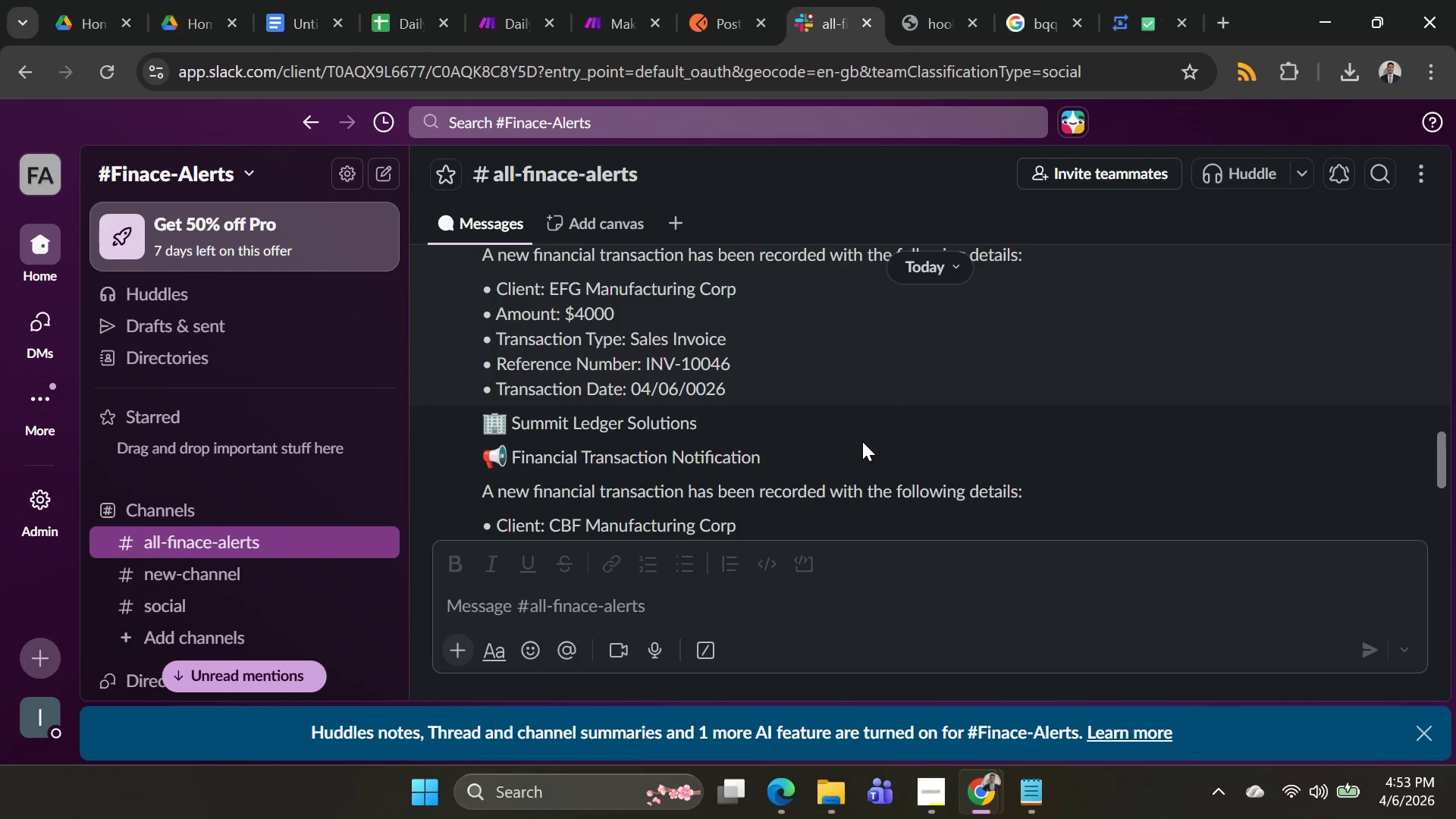 
scroll: coordinate [862, 441], scroll_direction: down, amount: 1.0
 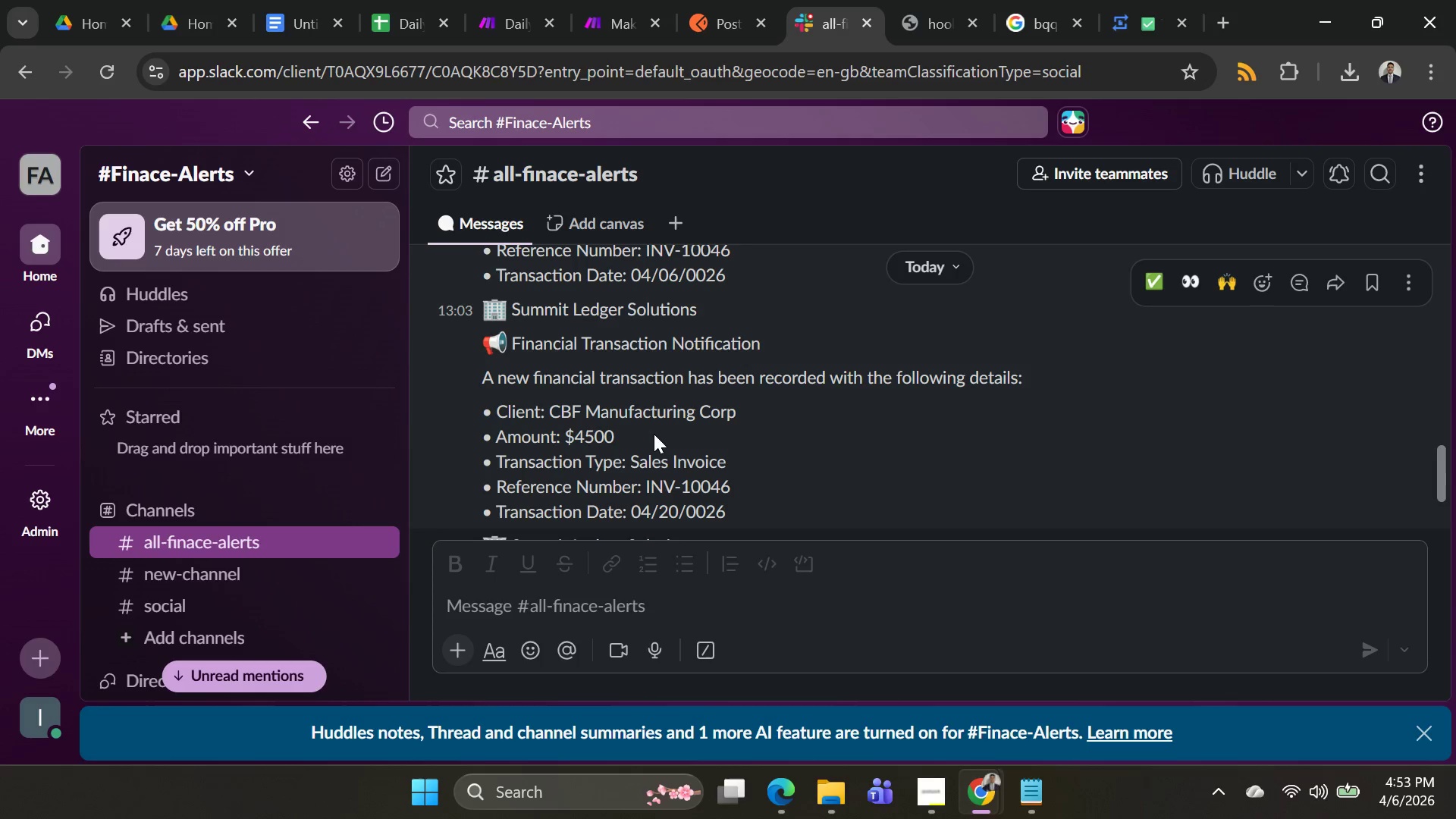 
wait(18.13)
 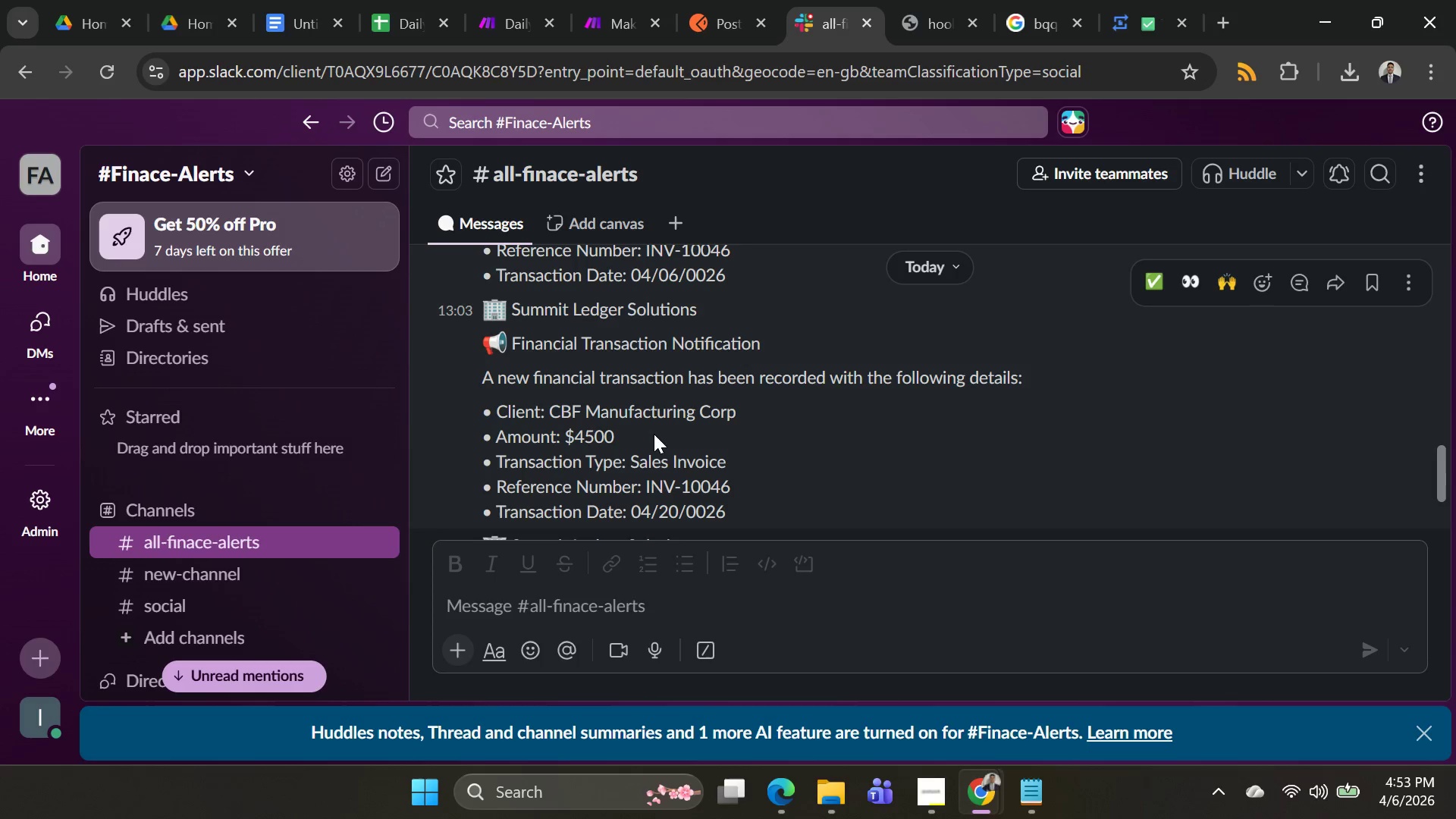 
scroll: coordinate [661, 492], scroll_direction: down, amount: 26.0
 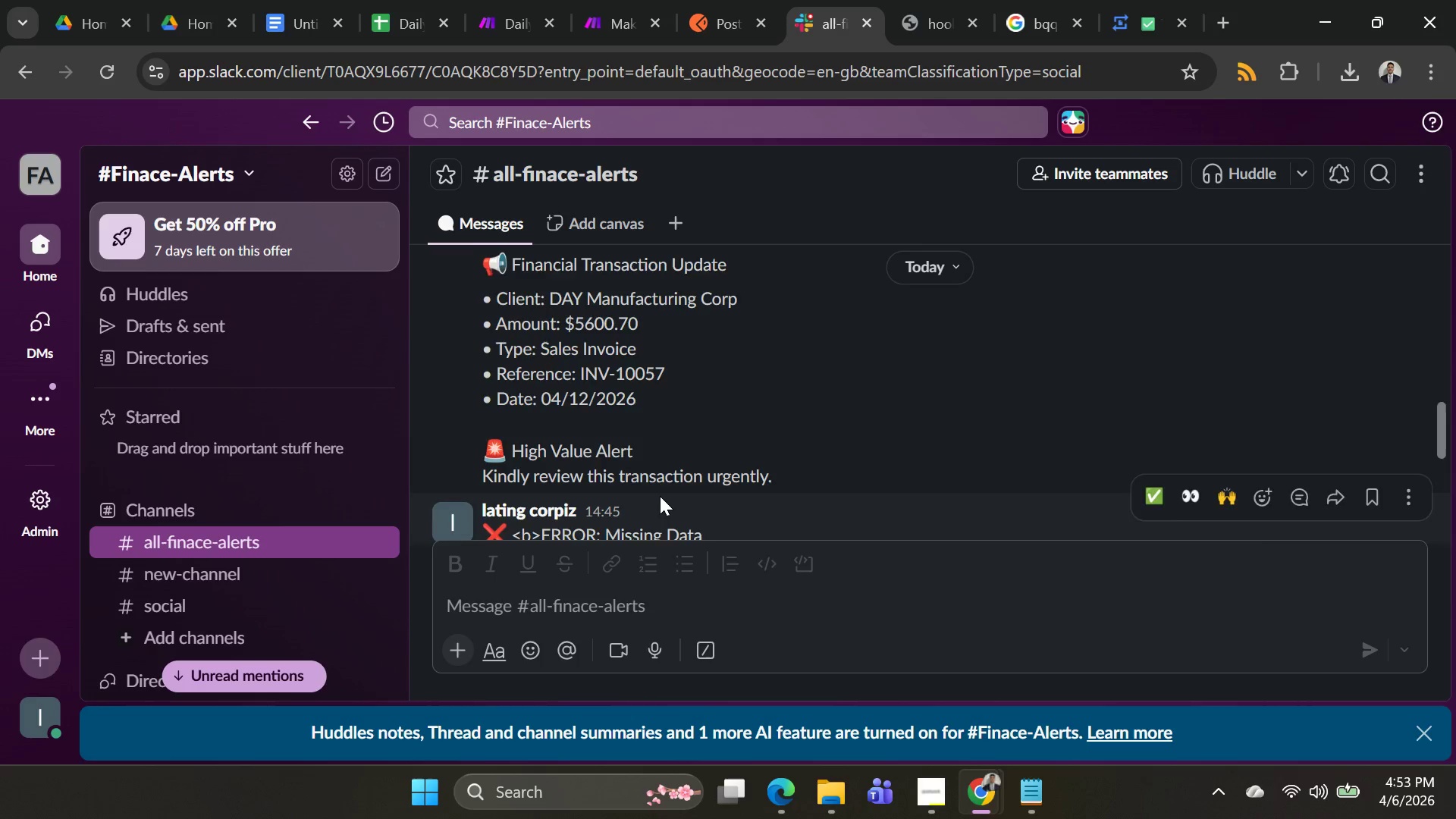 
scroll: coordinate [660, 496], scroll_direction: up, amount: 1.0
 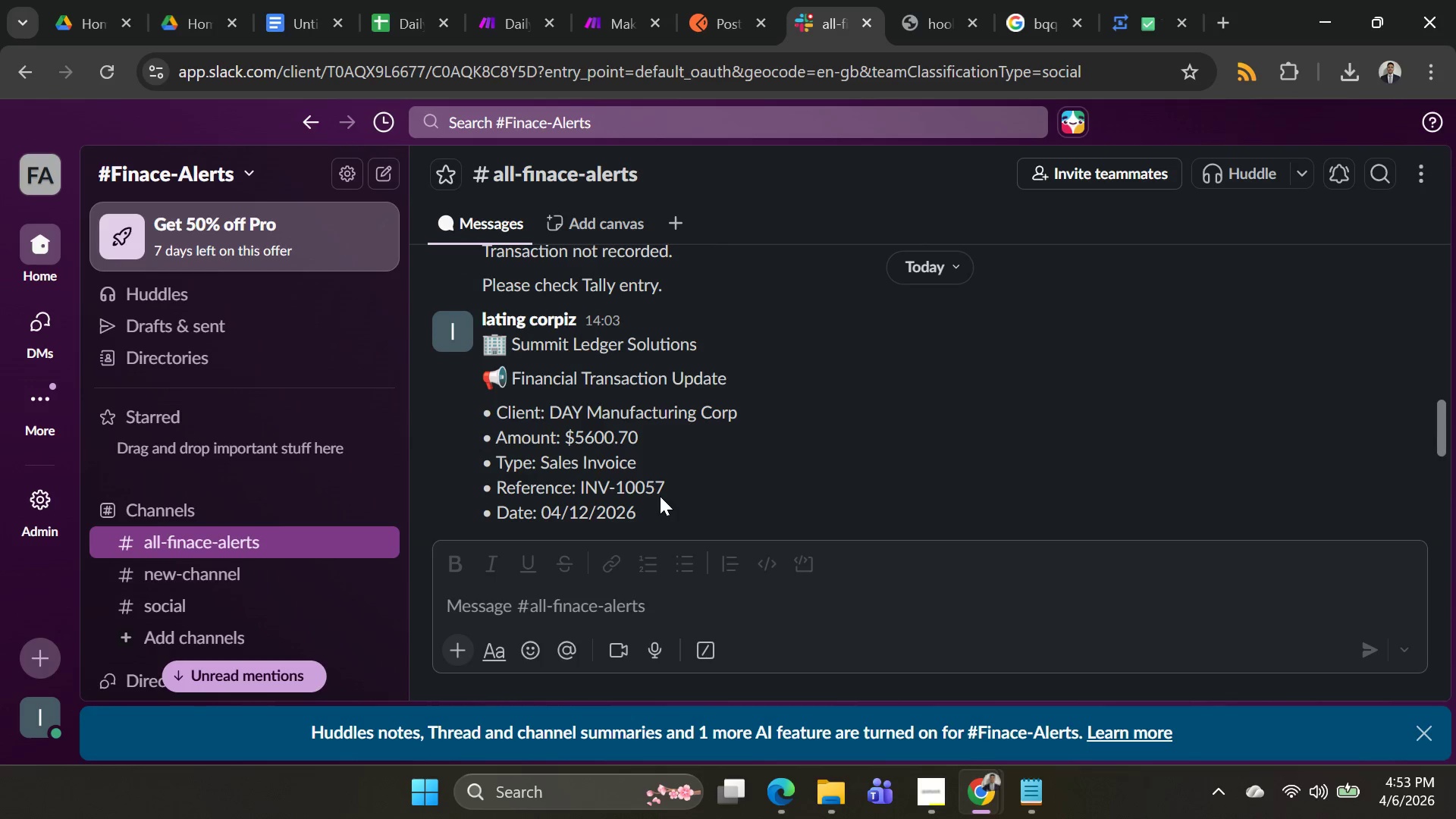 
scroll: coordinate [660, 496], scroll_direction: down, amount: 2.0
 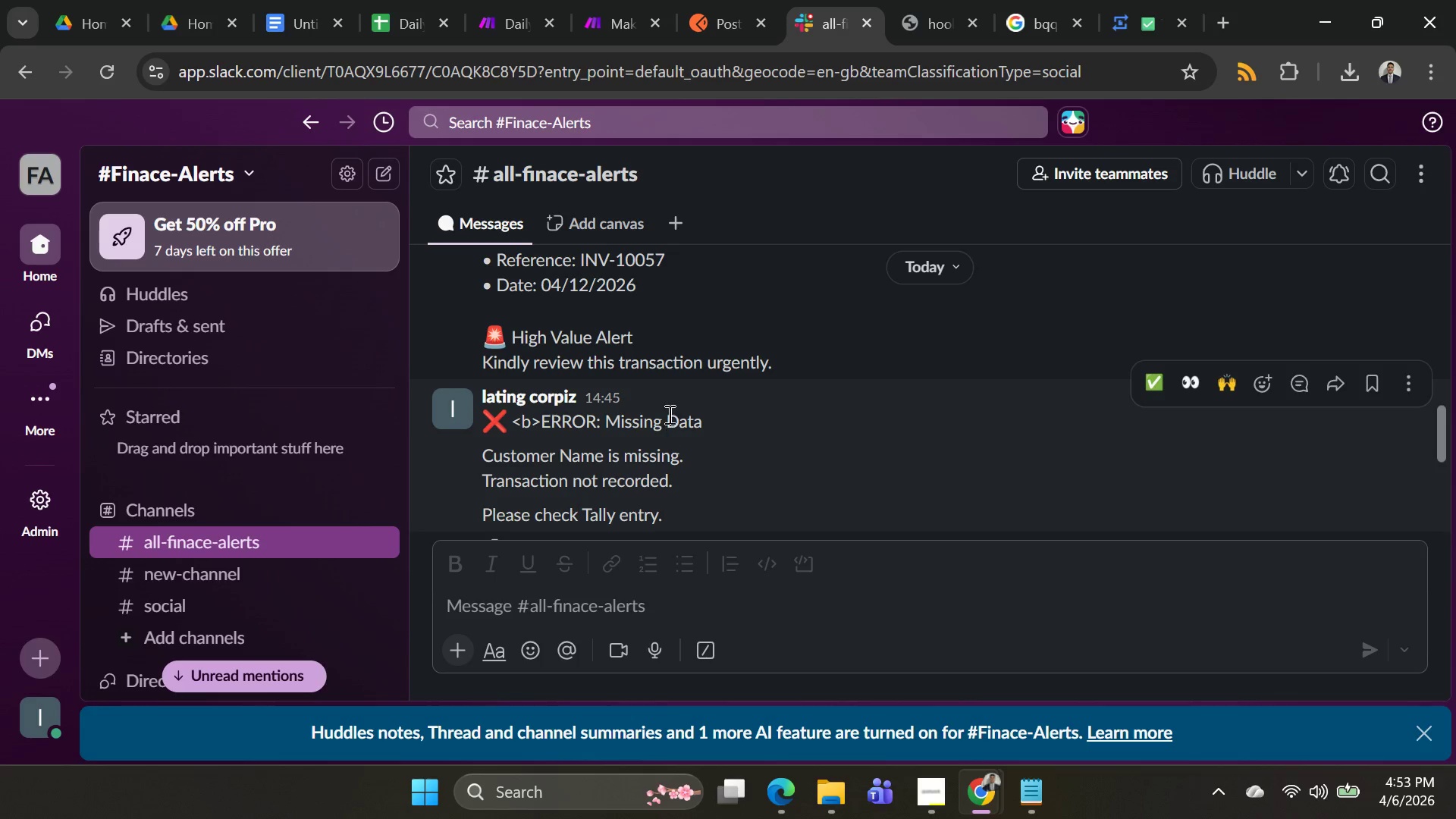 
scroll: coordinate [784, 485], scroll_direction: up, amount: 2.0
 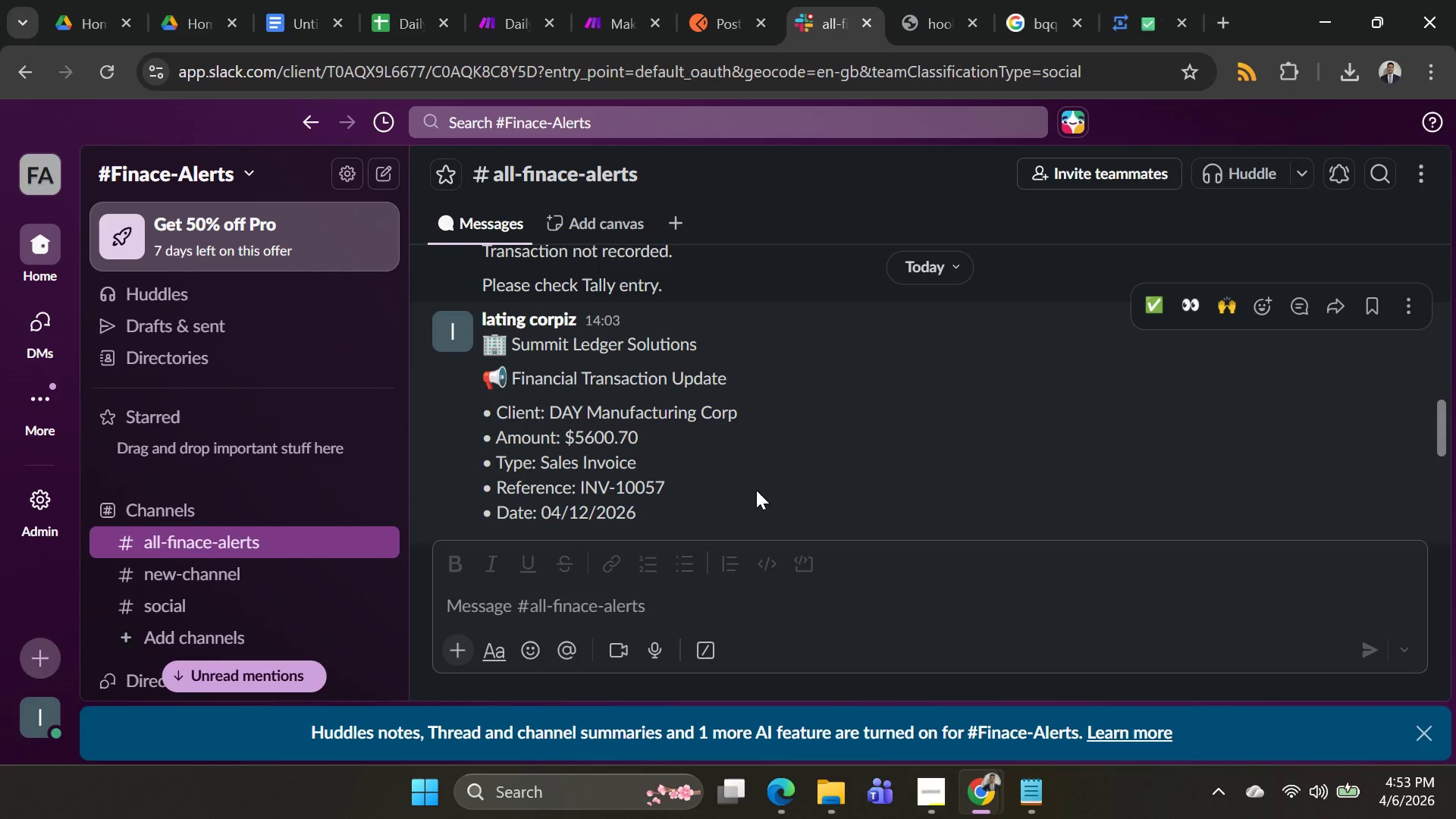 
scroll: coordinate [756, 490], scroll_direction: down, amount: 1.0
 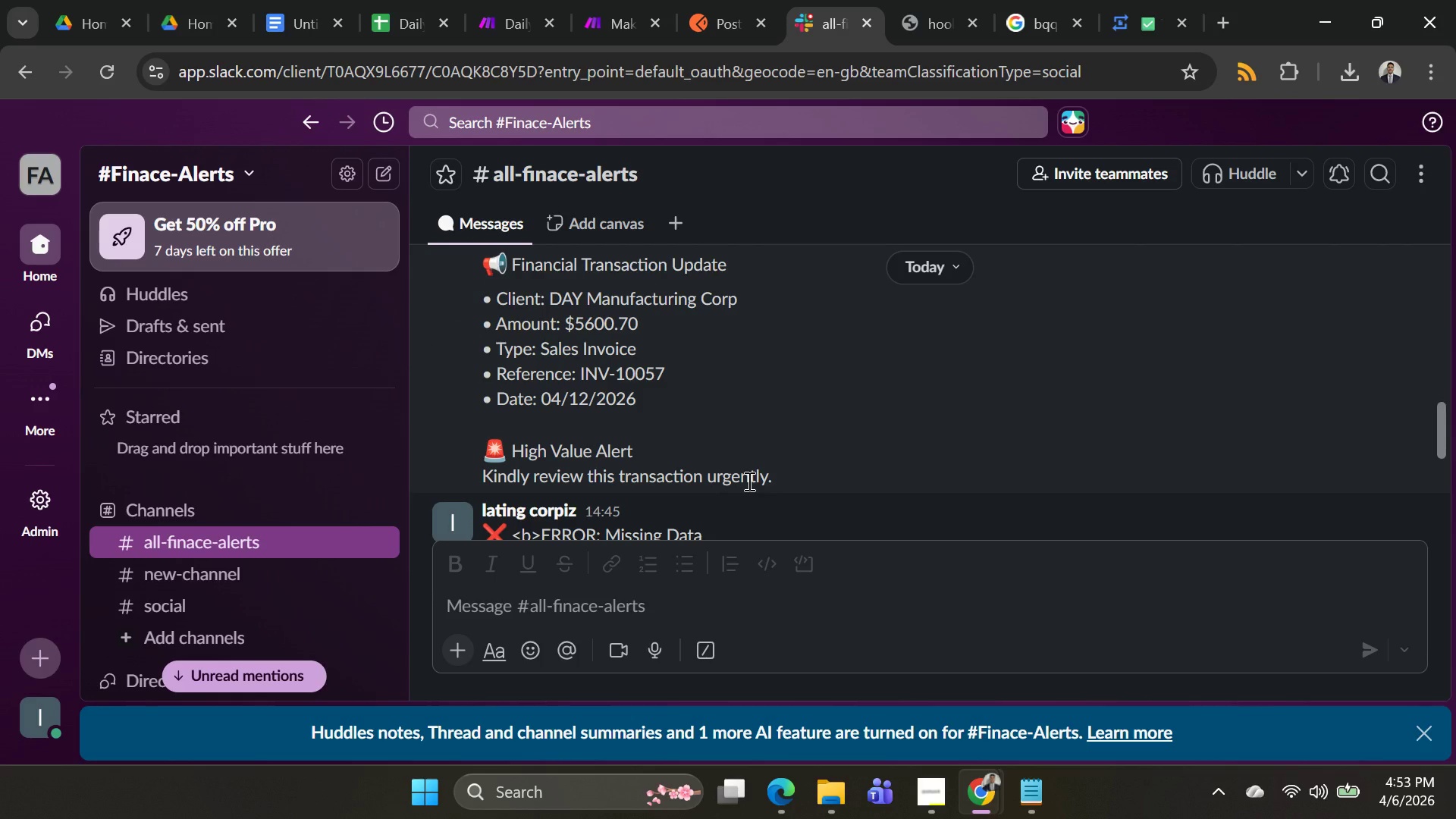 
wait(14.57)
 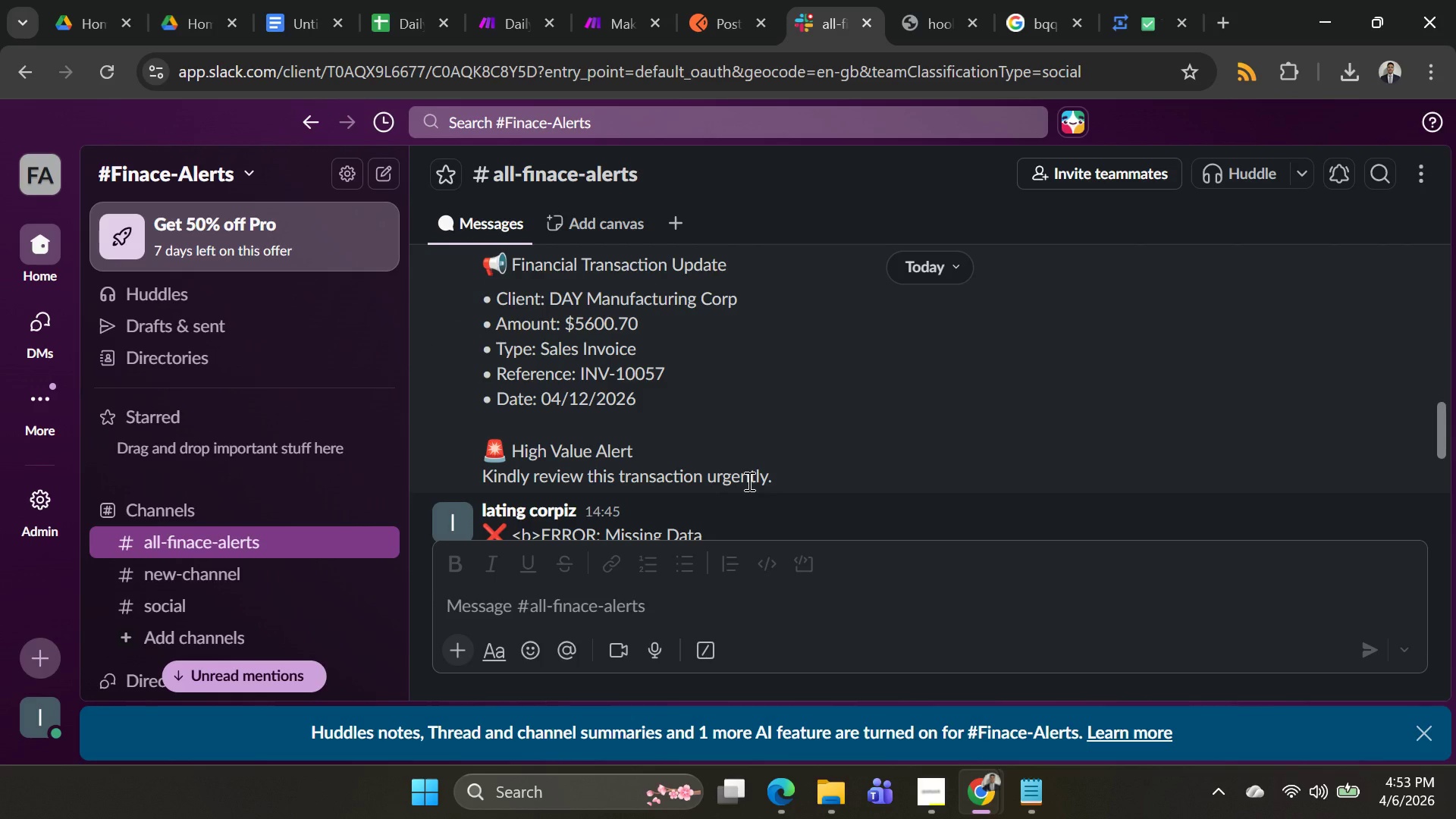 
scroll: coordinate [736, 367], scroll_direction: up, amount: 3.0
 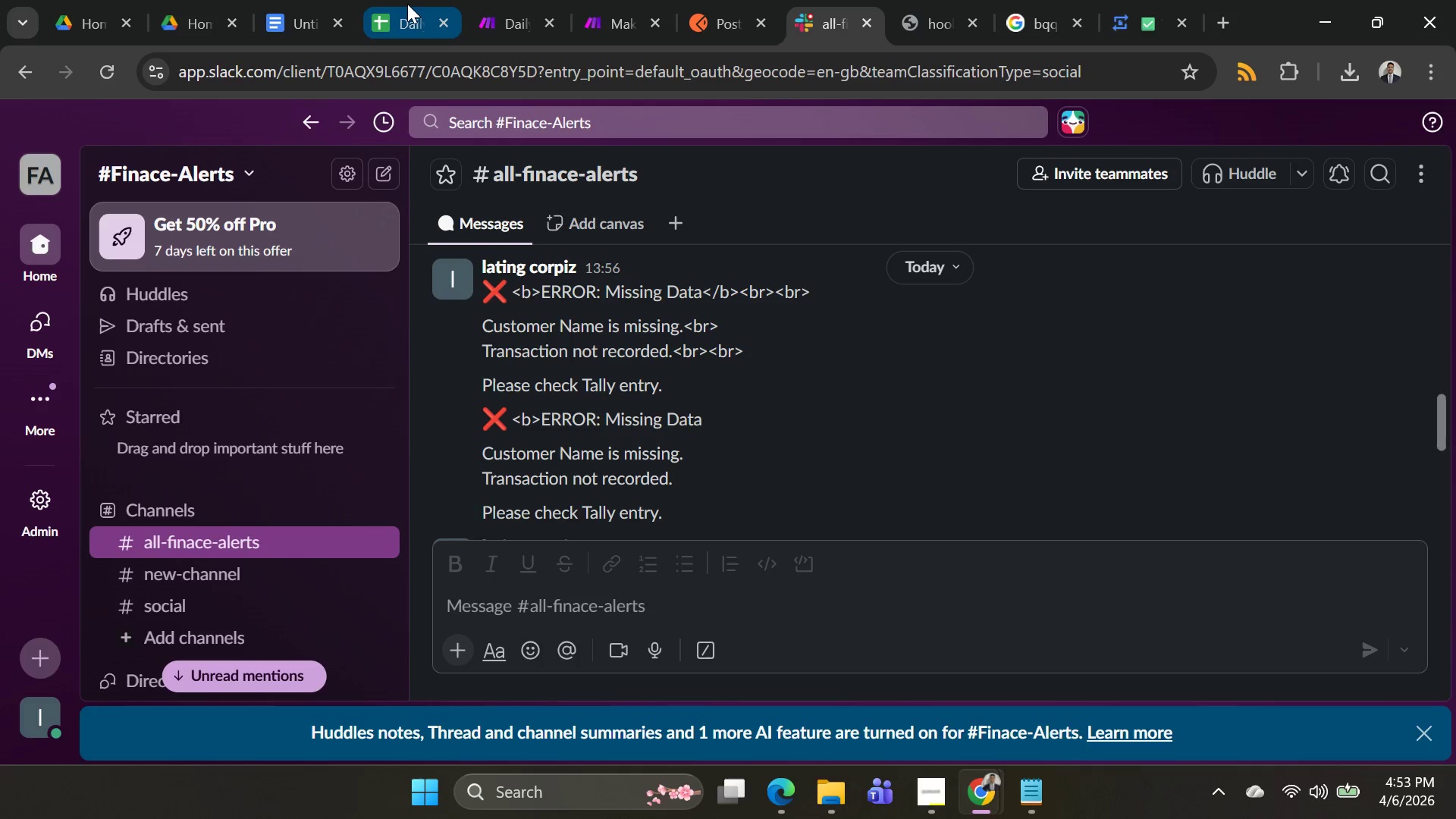 
left_click([407, 9])
 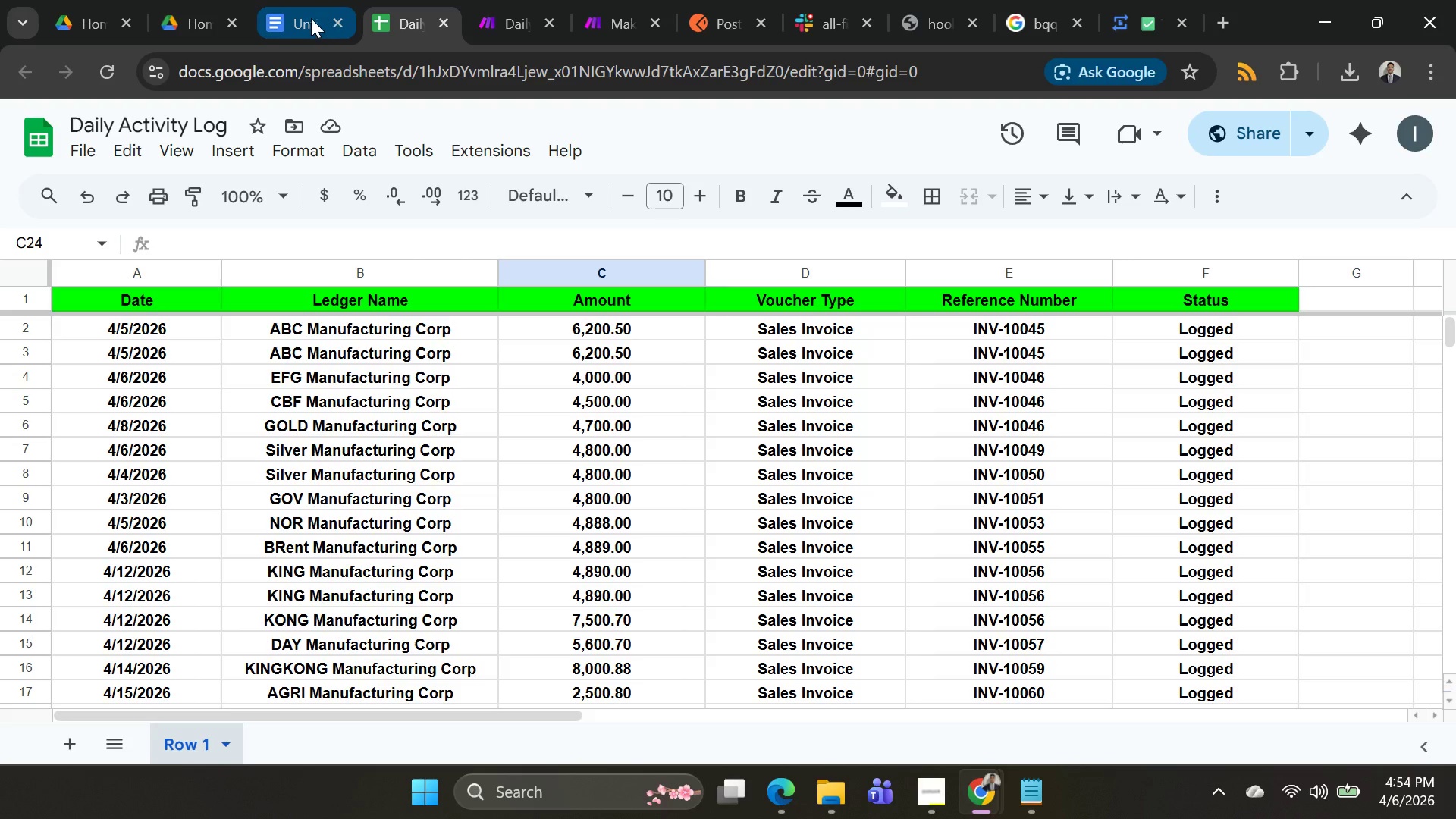 
left_click([309, 17])
 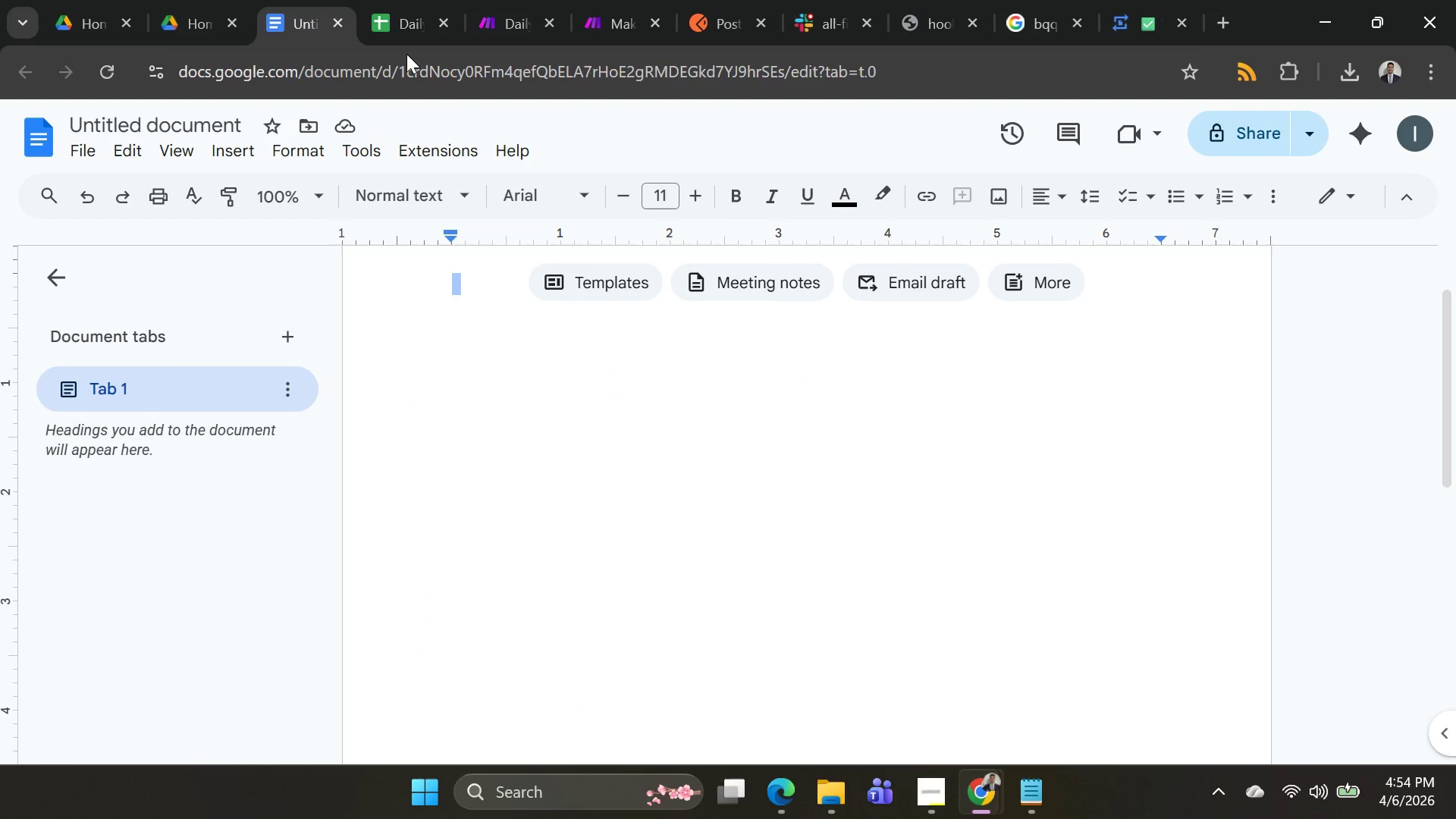 
left_click([394, 17])
 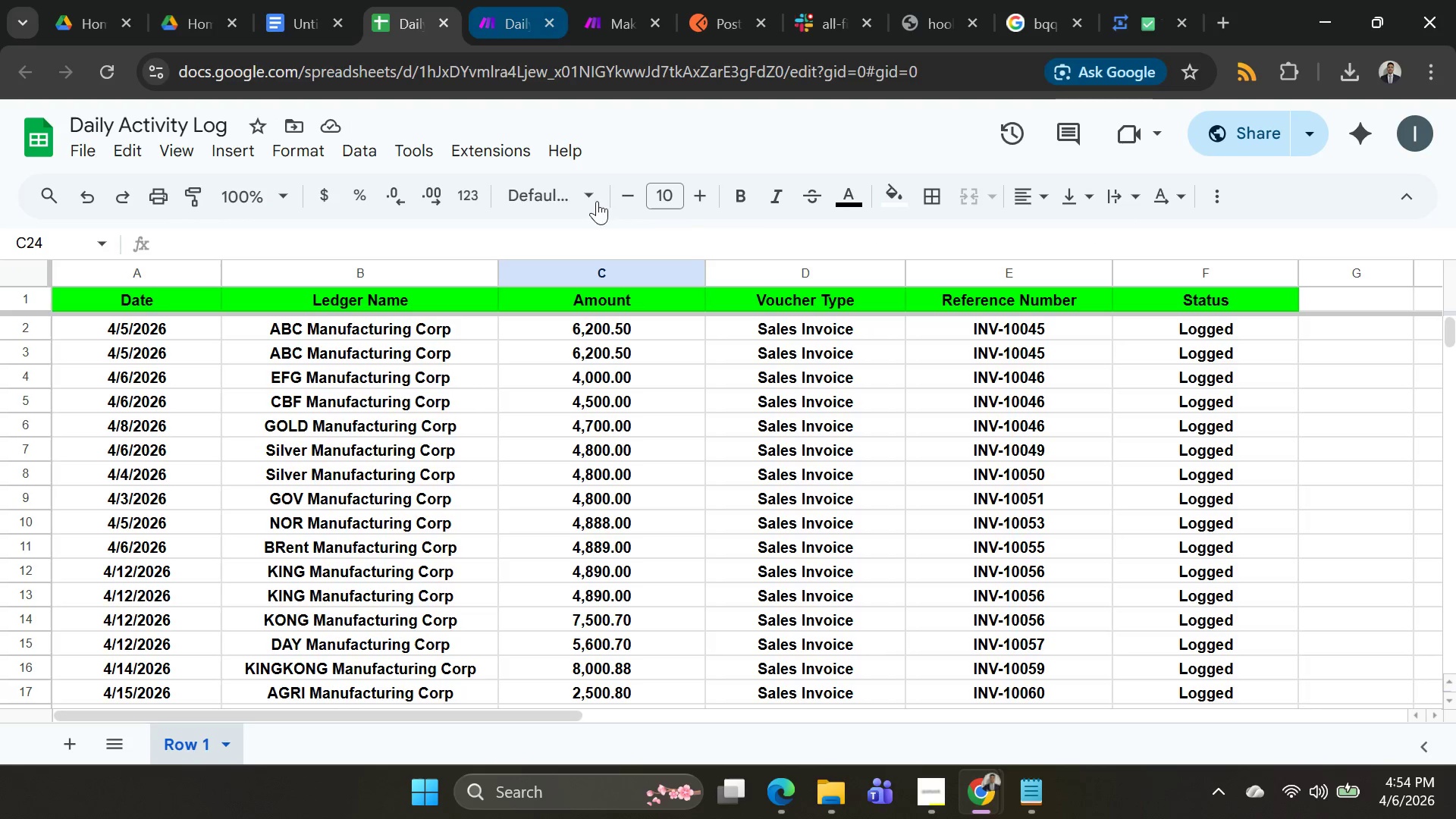 
scroll: coordinate [748, 400], scroll_direction: up, amount: 7.0
 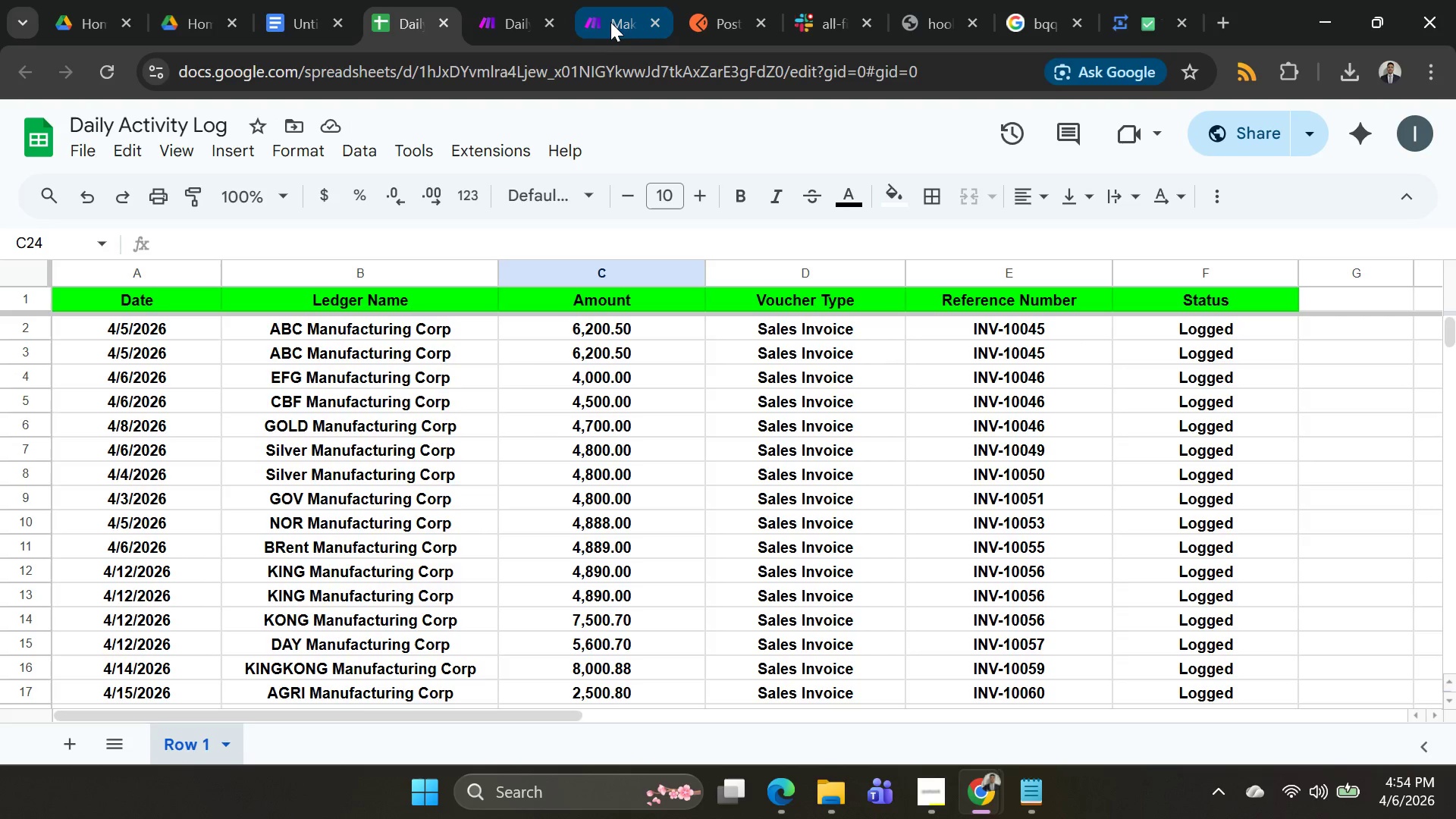 
left_click([610, 20])
 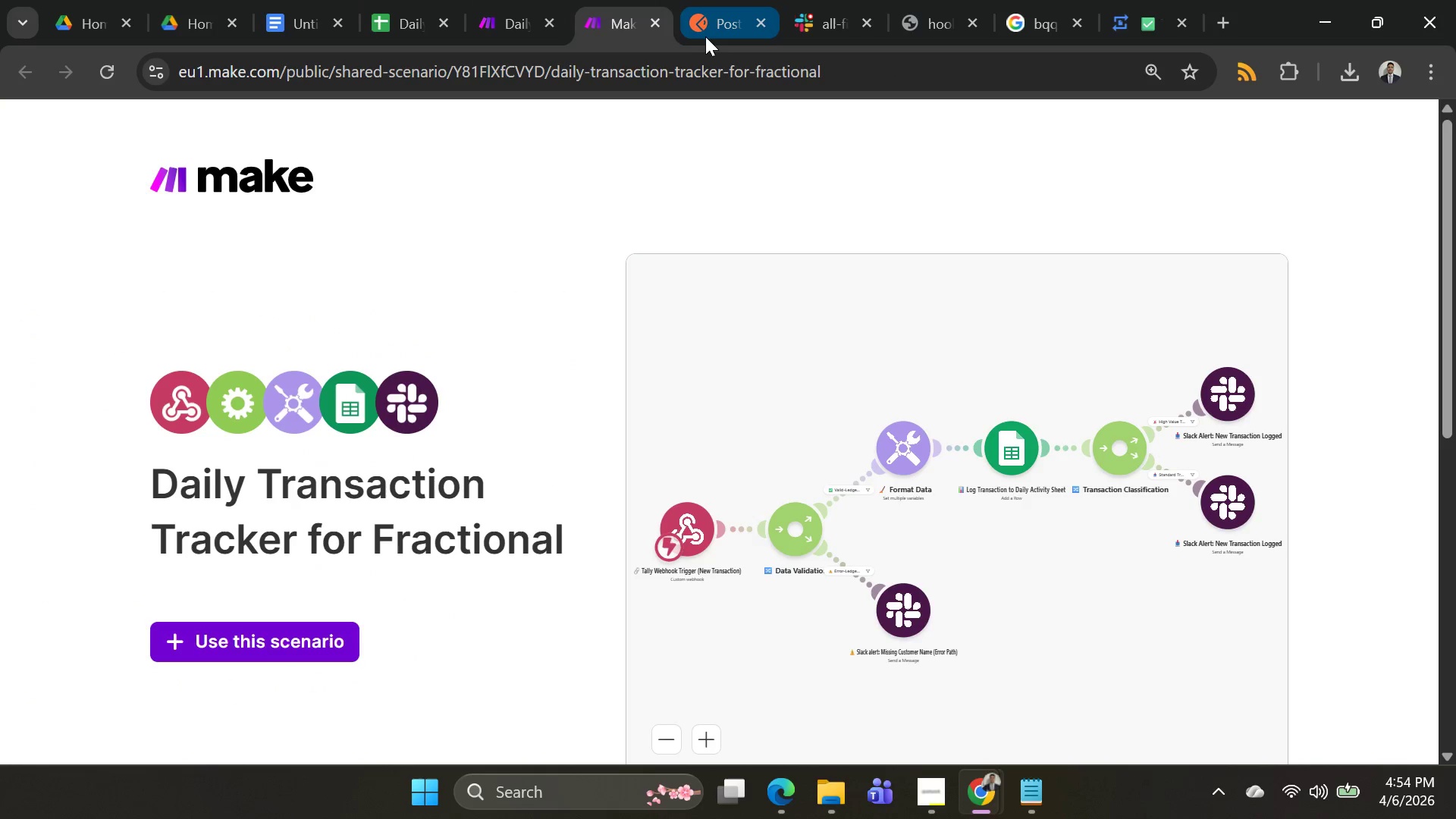 
left_click([706, 36])
 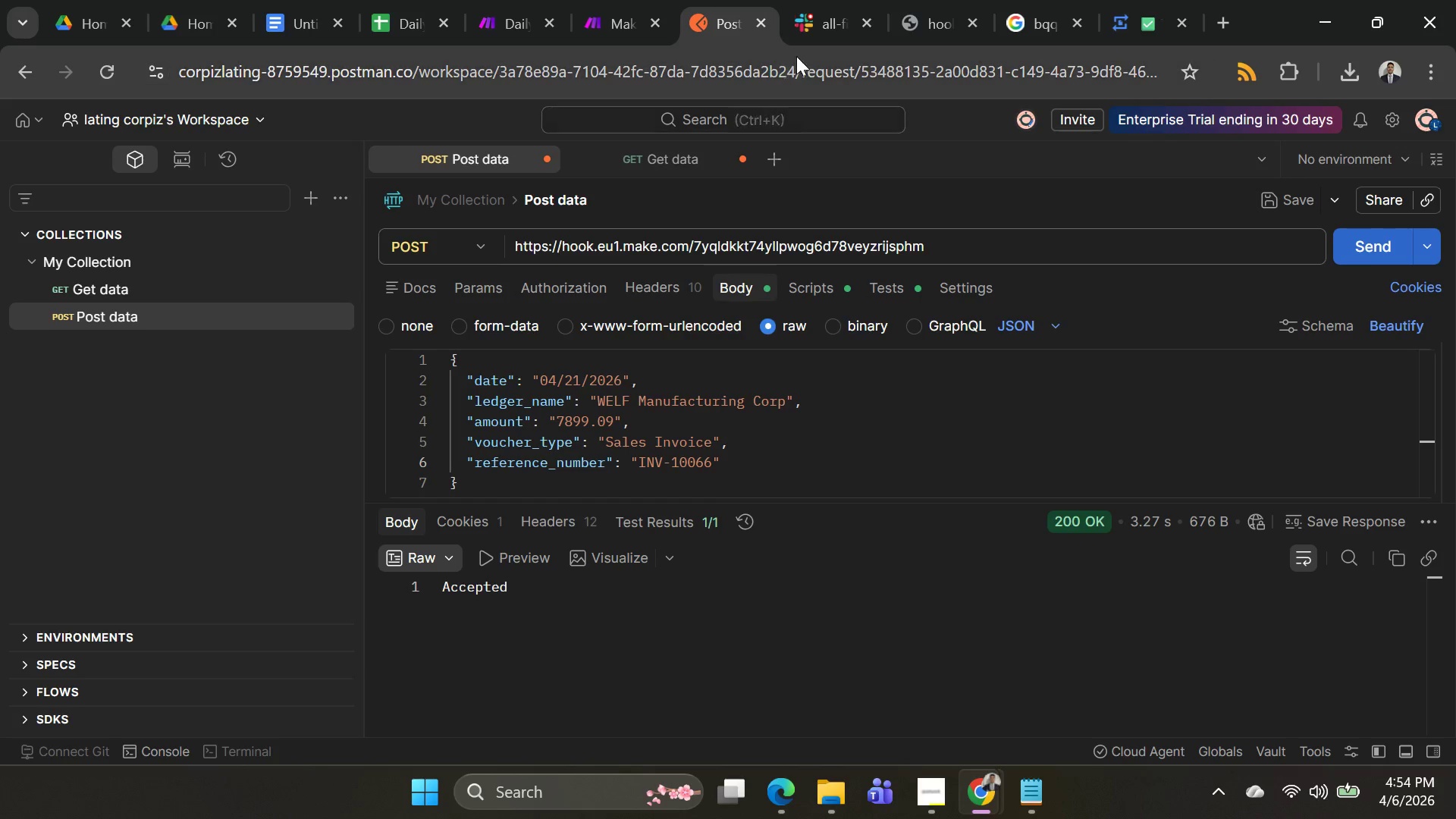 
left_click([810, 23])
 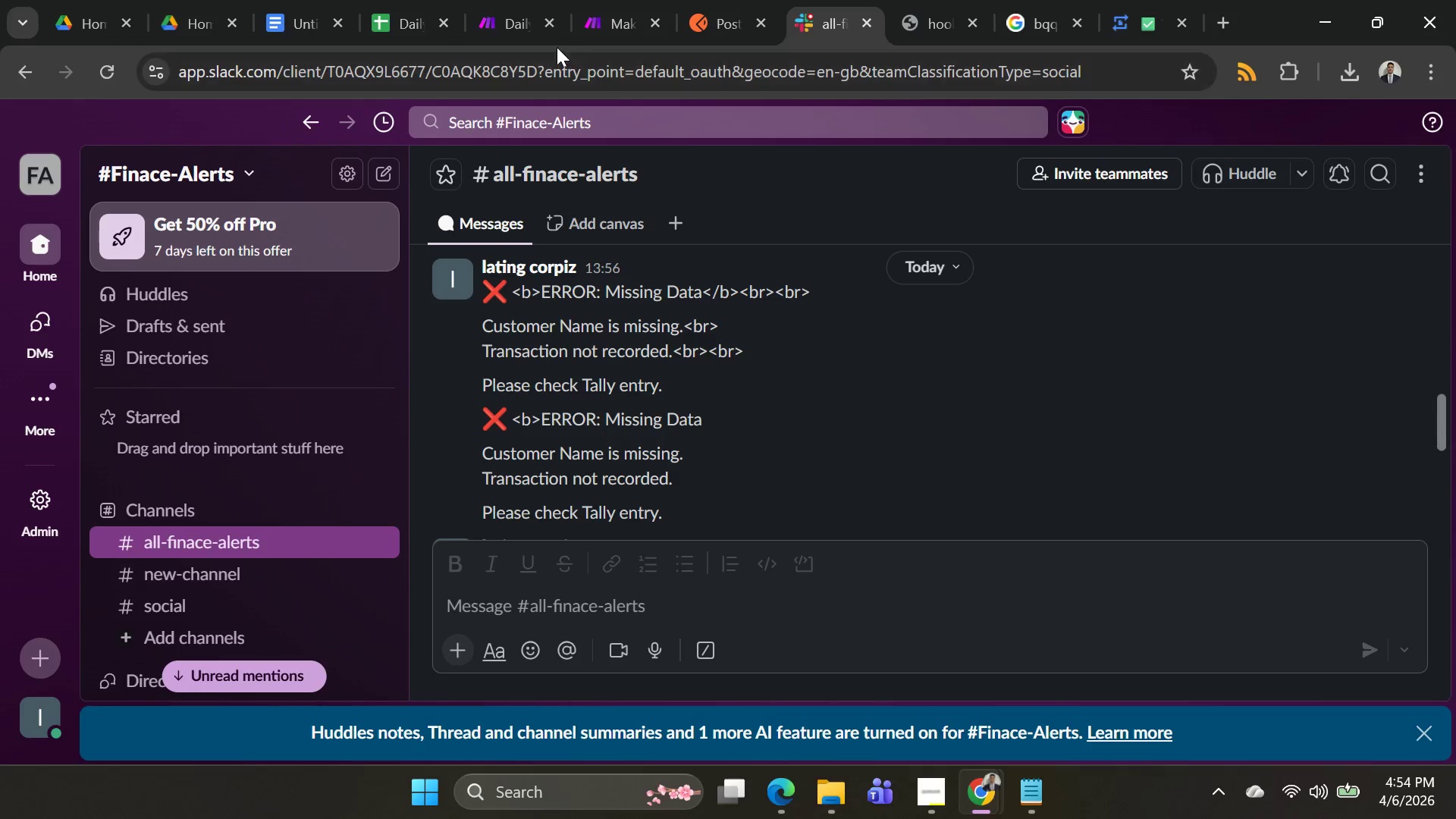 
left_click([410, 20])
 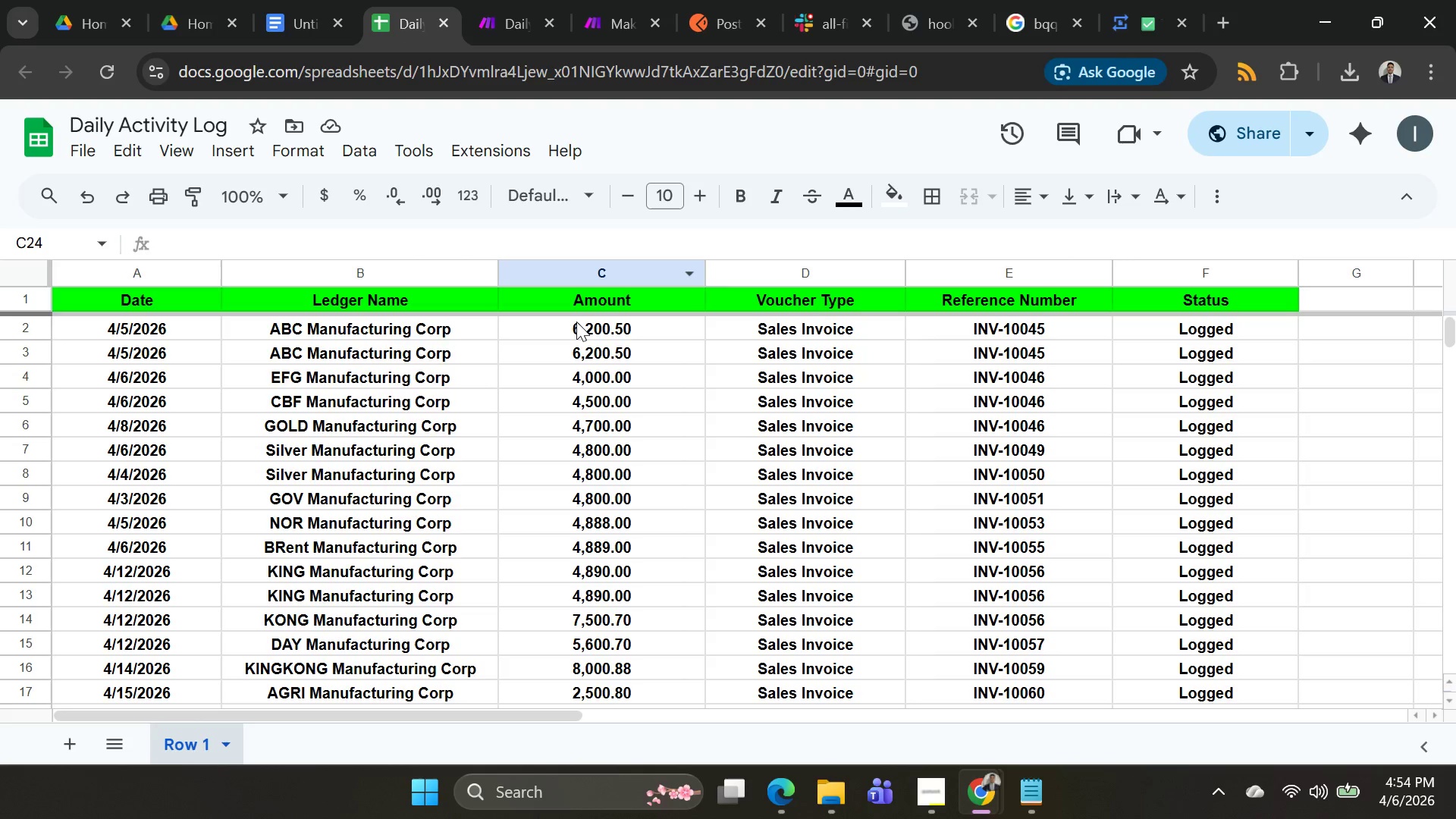 
scroll: coordinate [808, 450], scroll_direction: up, amount: 4.0
 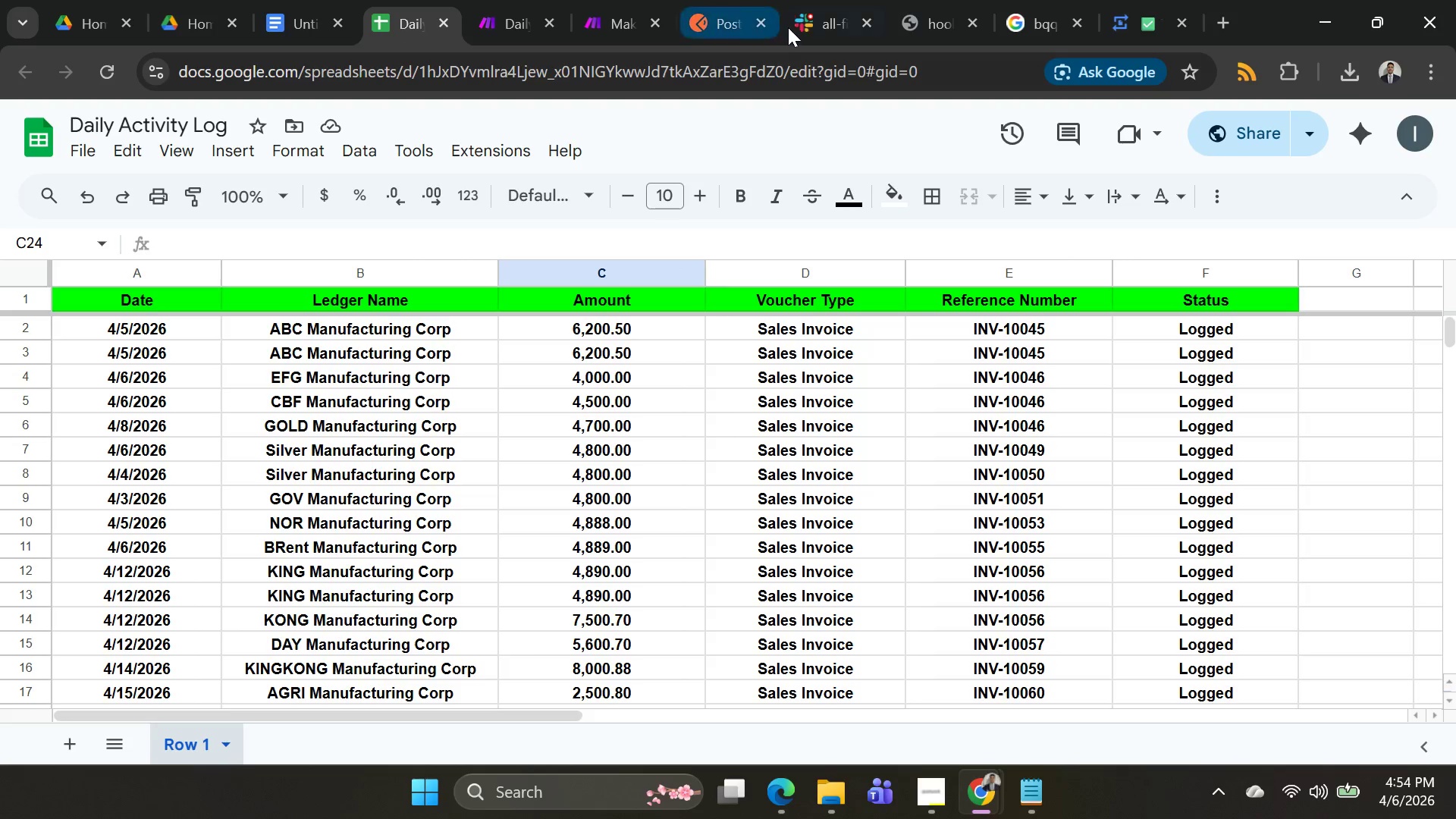 
left_click([813, 21])
 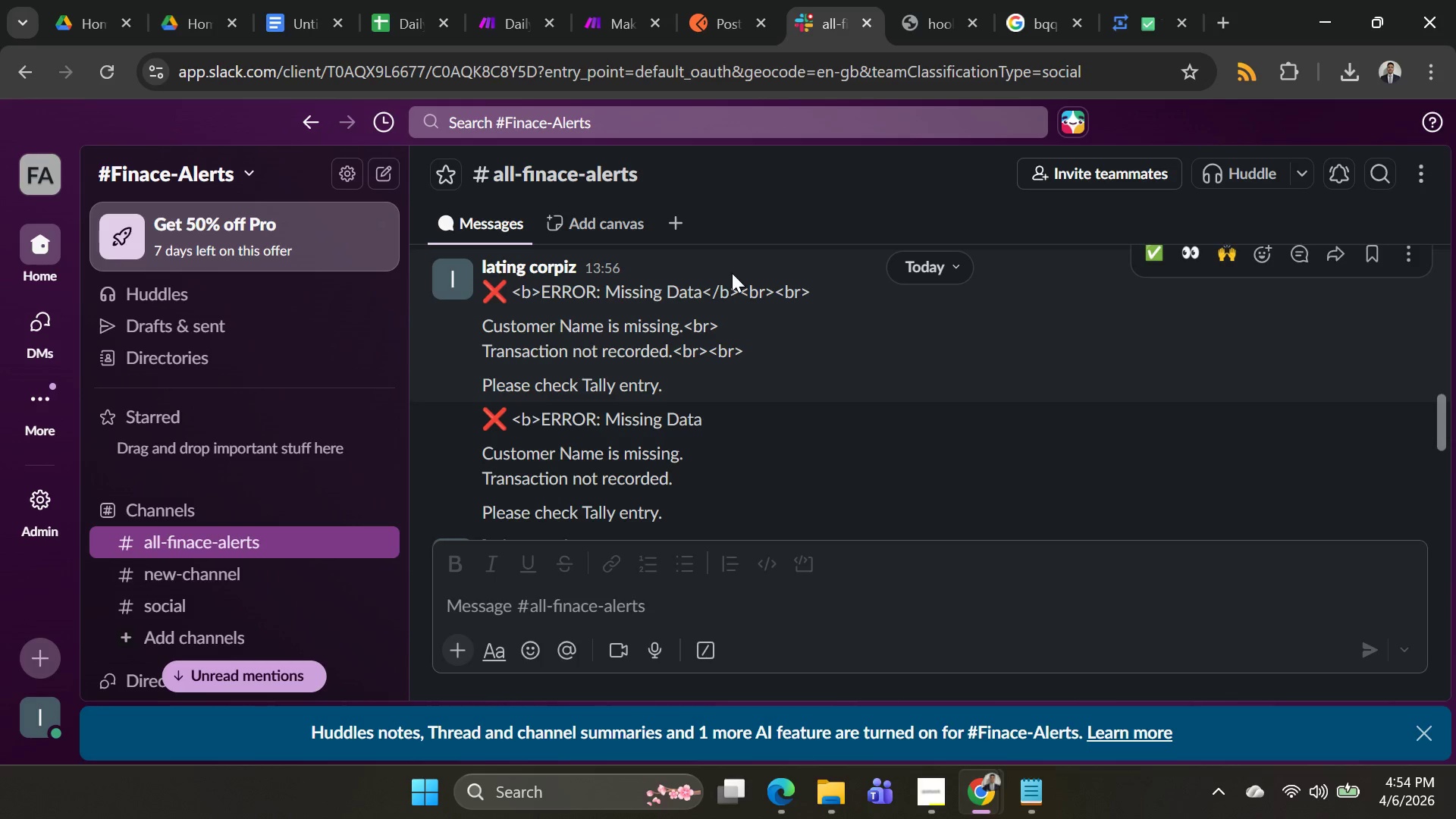 
mouse_move([593, 247])
 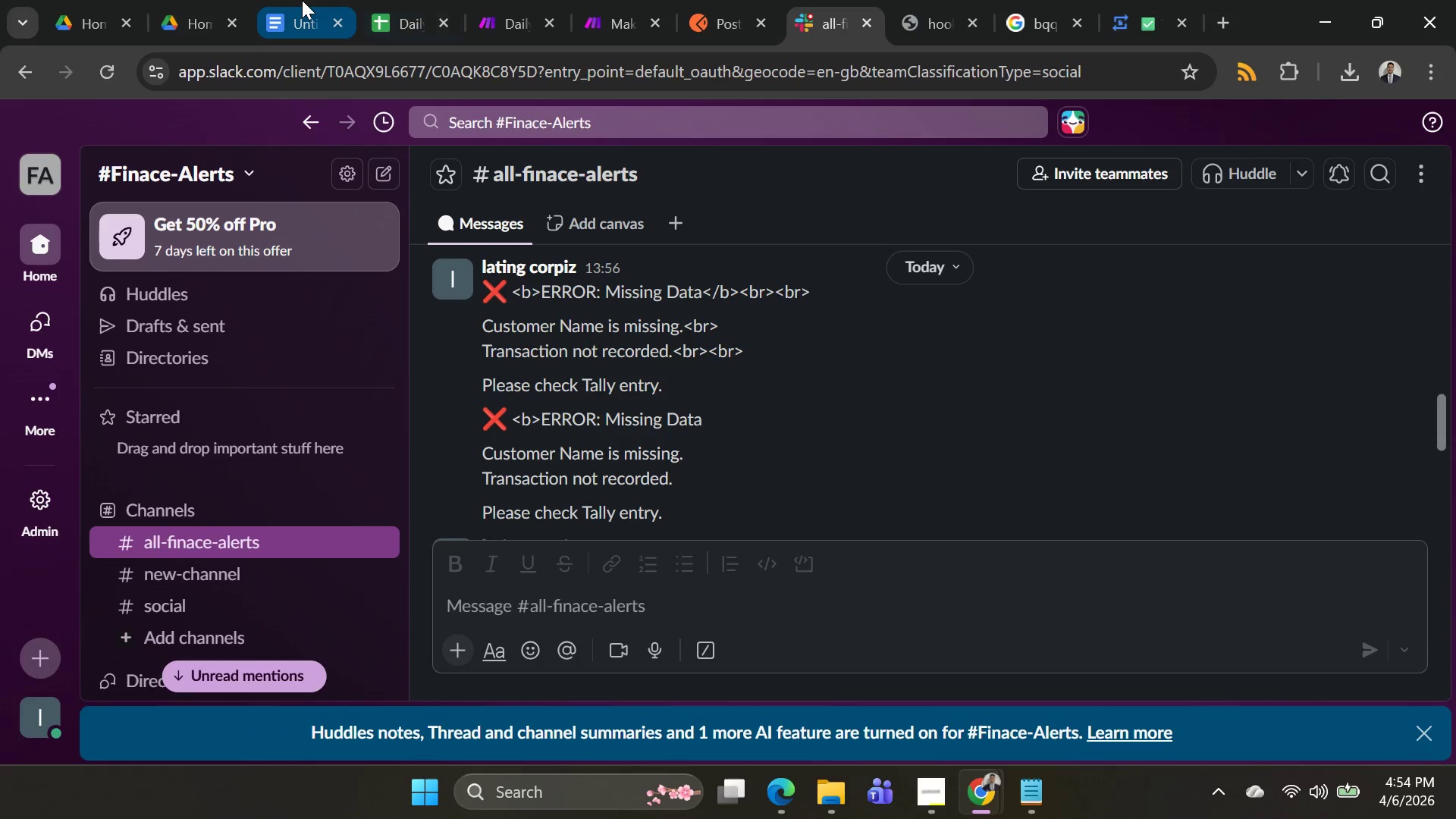 
left_click([298, 0])
 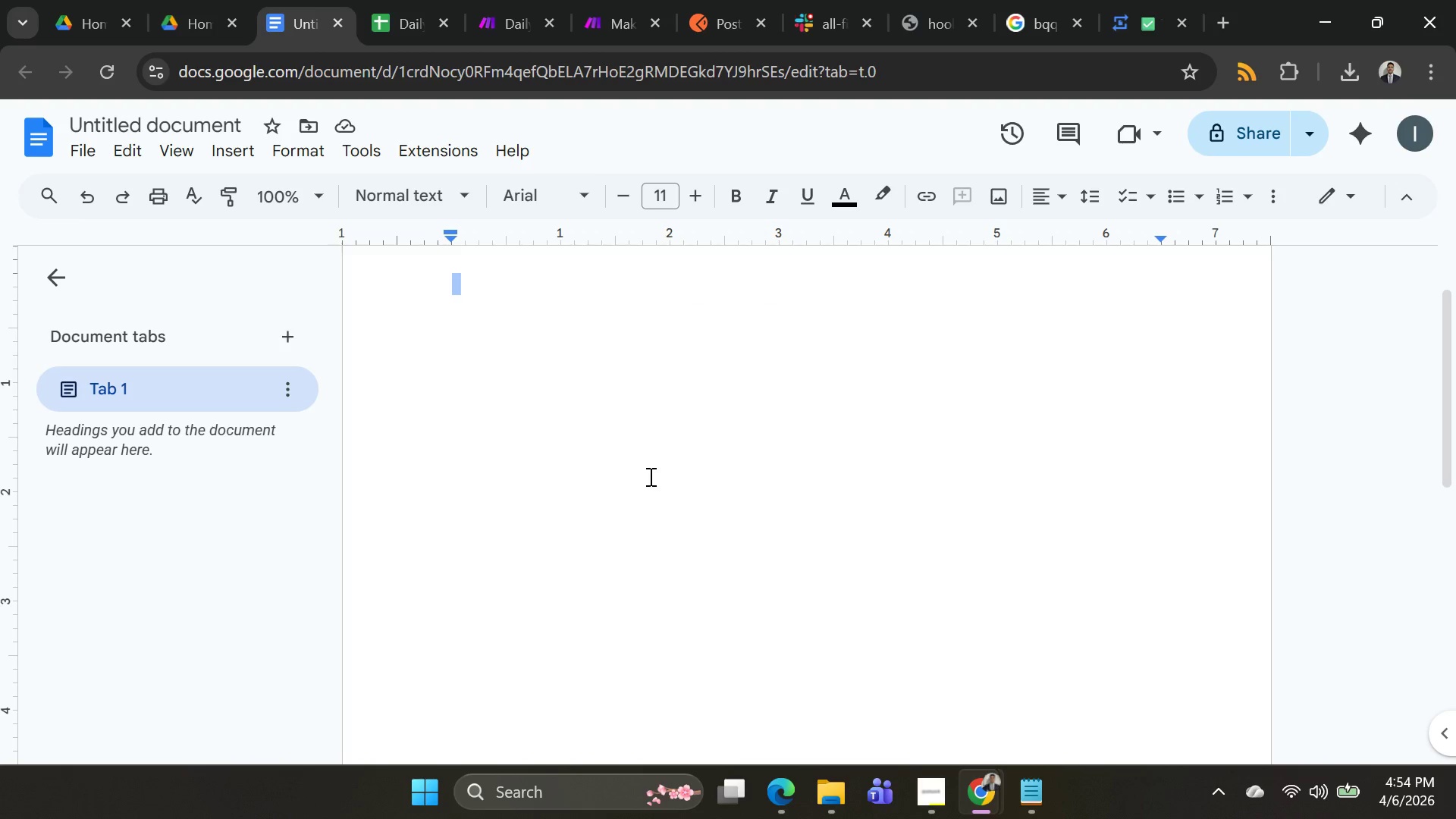 
key(Alt+AltLeft)
 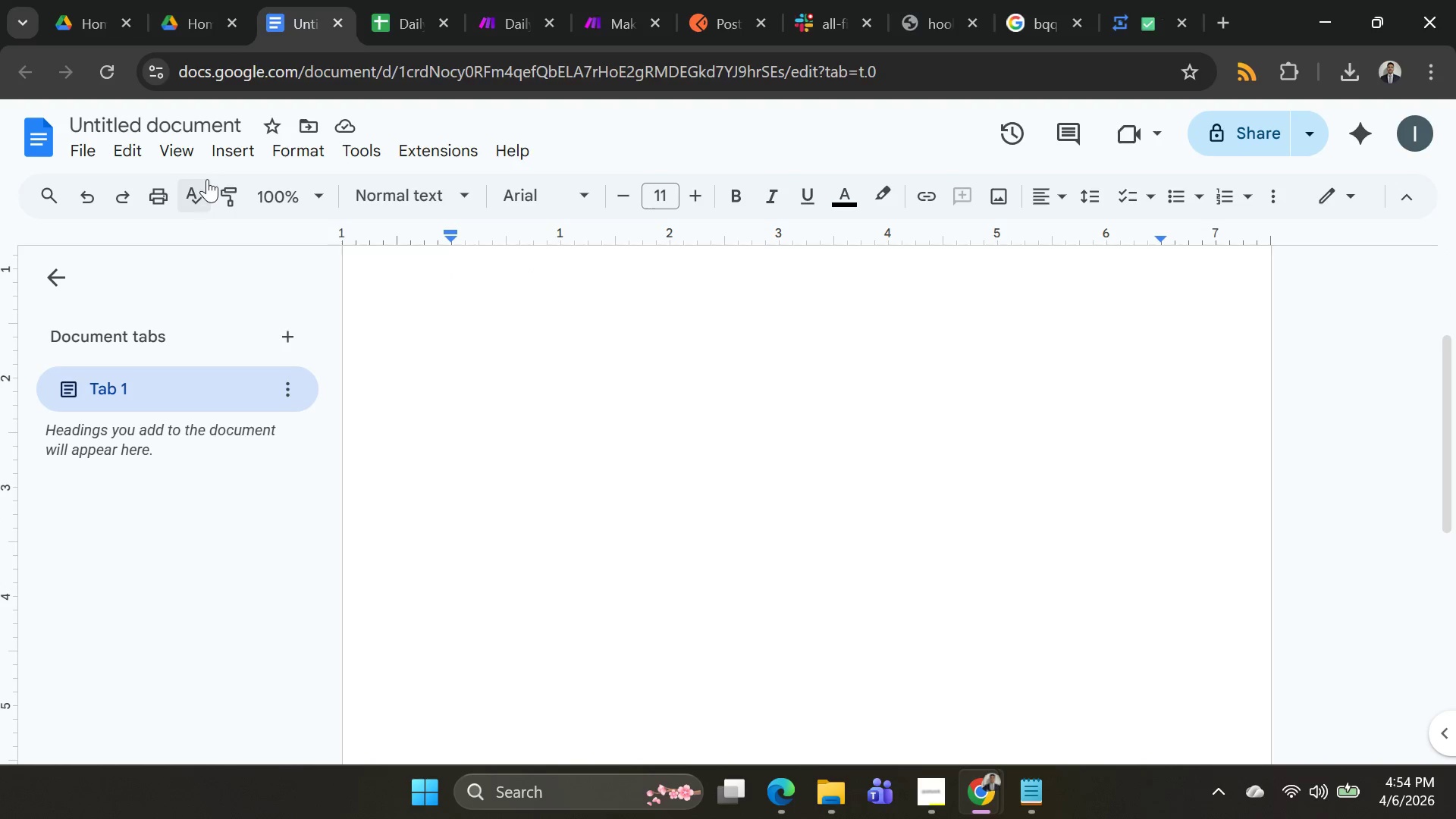 
scroll: coordinate [773, 510], scroll_direction: up, amount: 14.0
 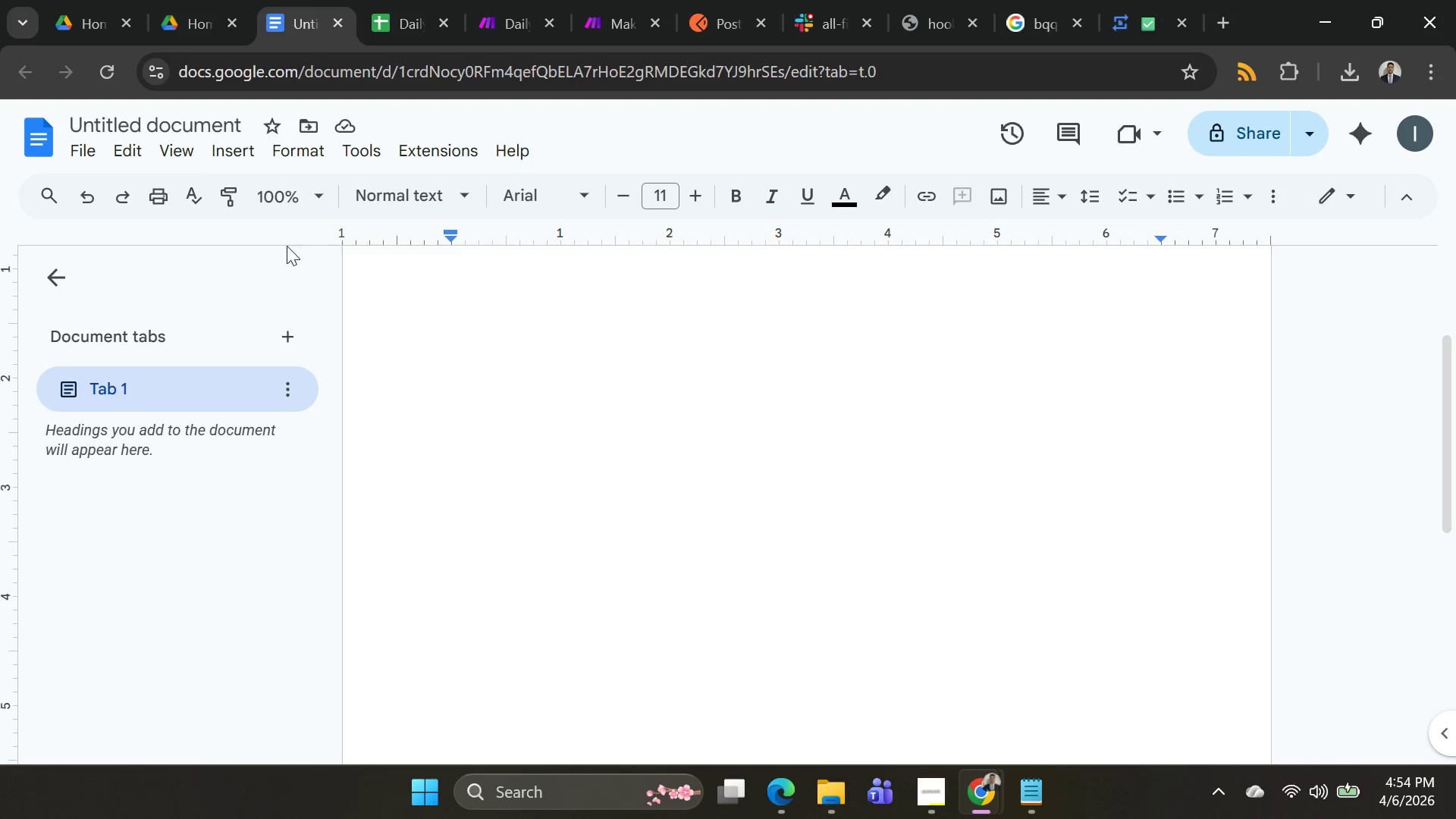 
key(Alt+Tab)